 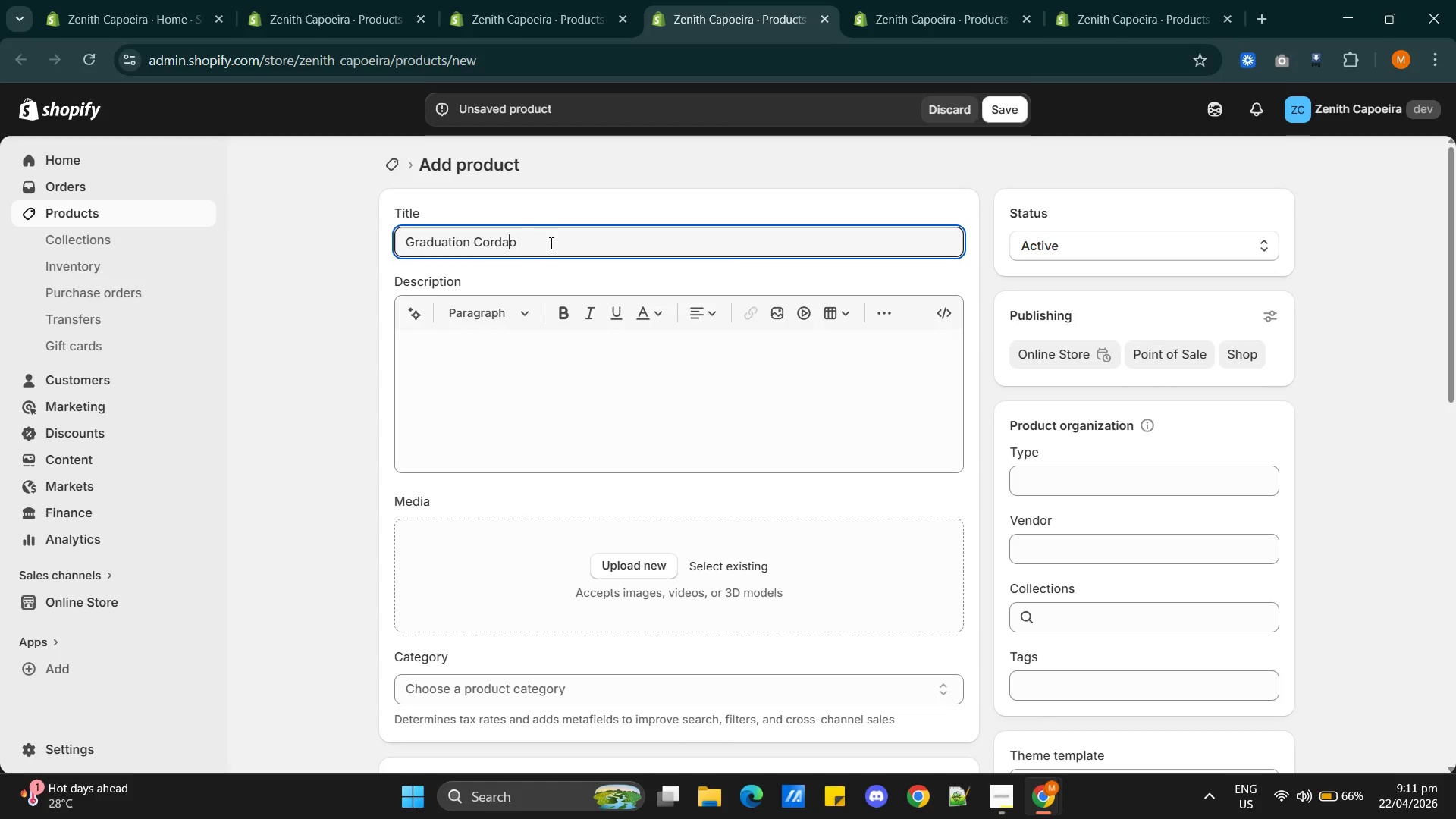 
key(Backspace)
 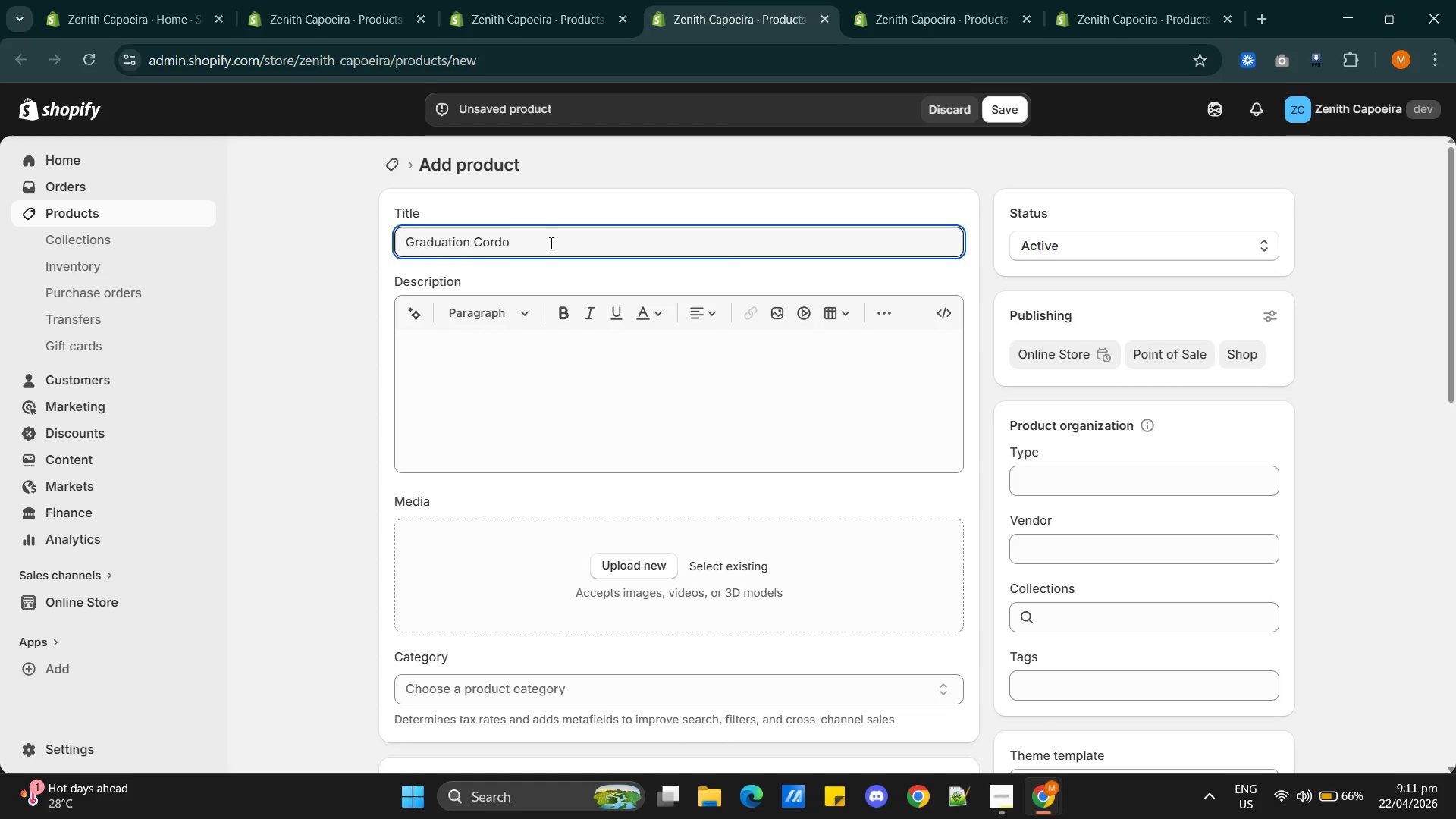 
key(A)
 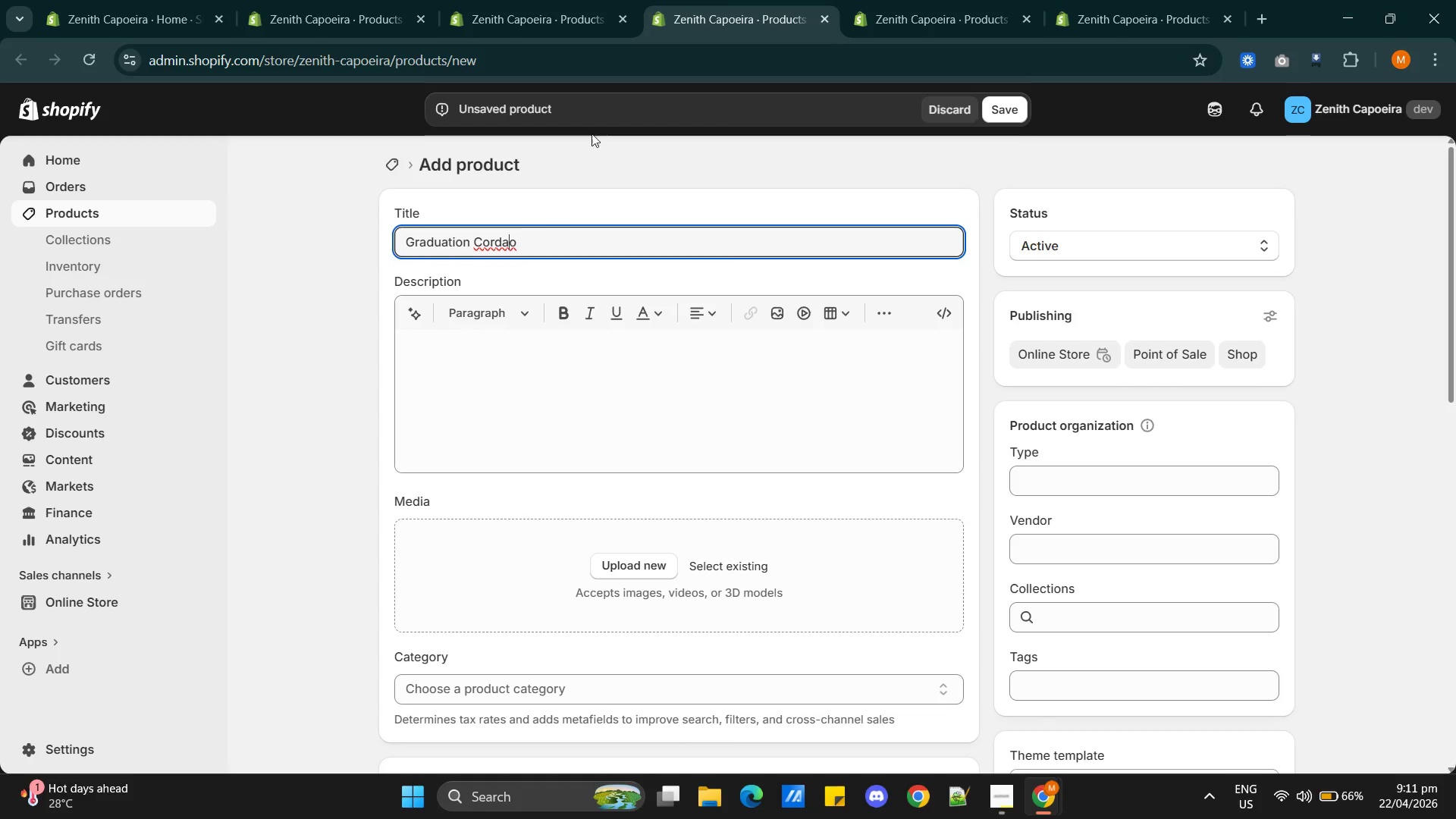 
left_click([935, 22])
 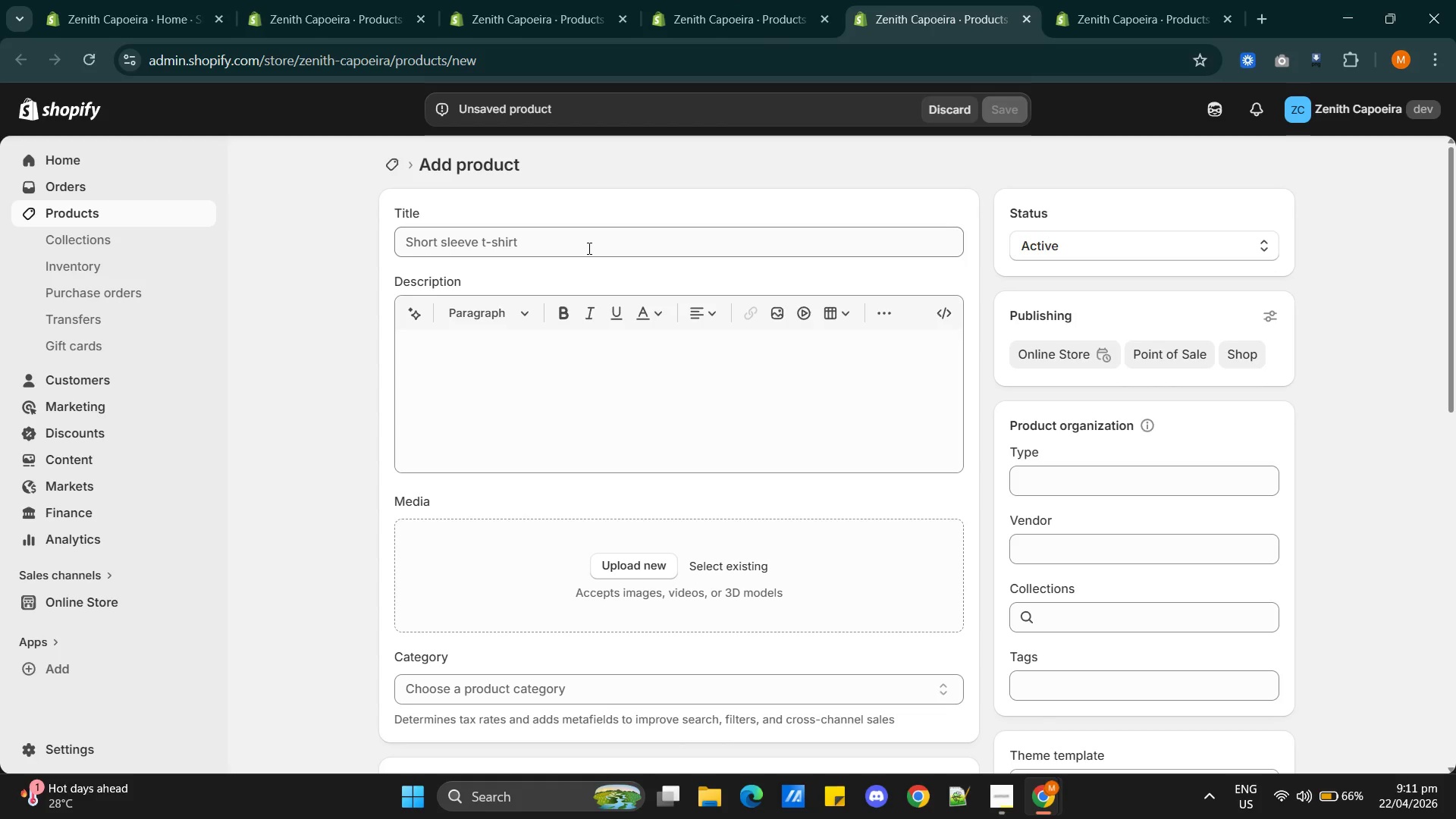 
key(Alt+AltLeft)
 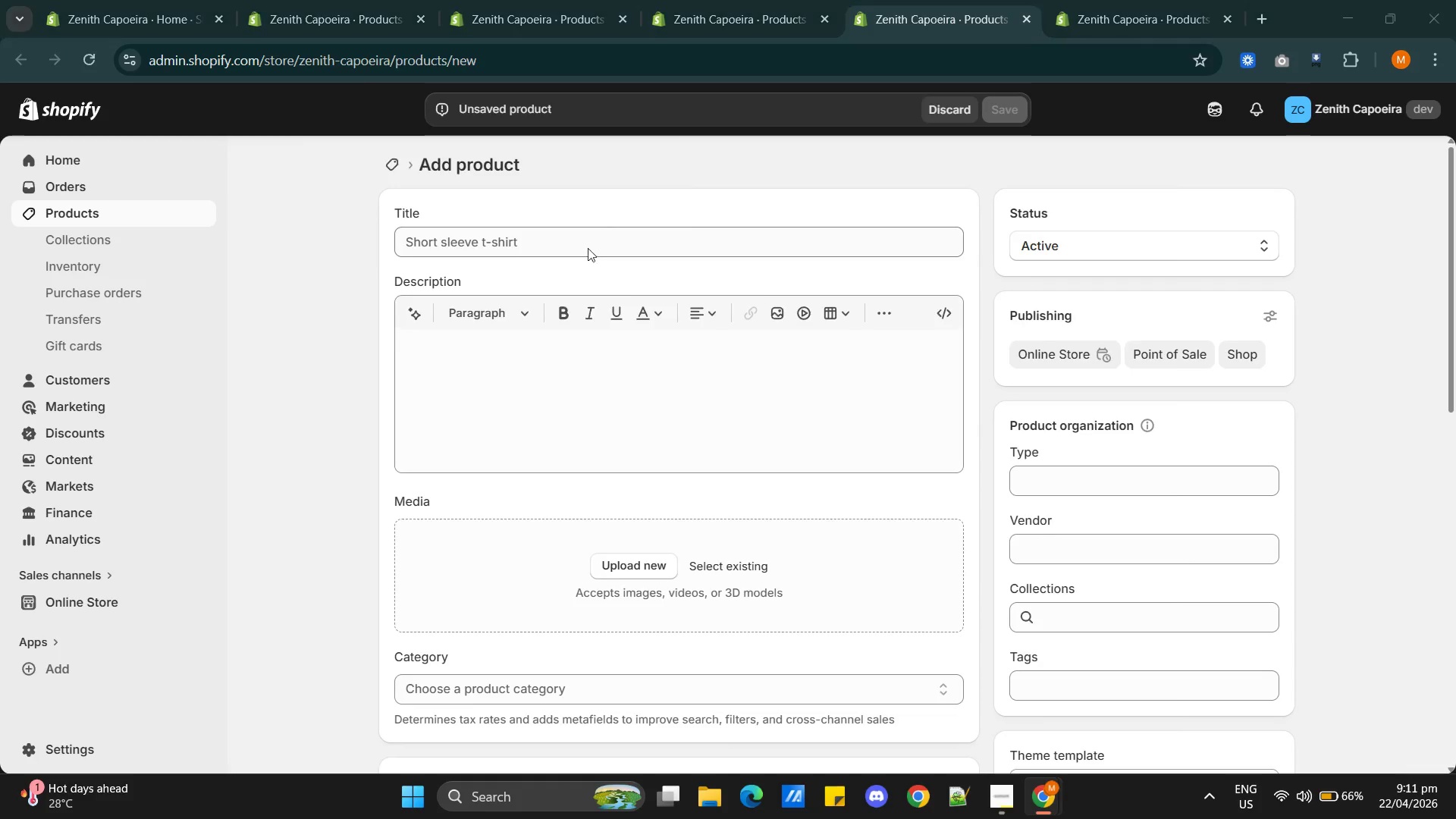 
key(Alt+Tab)